 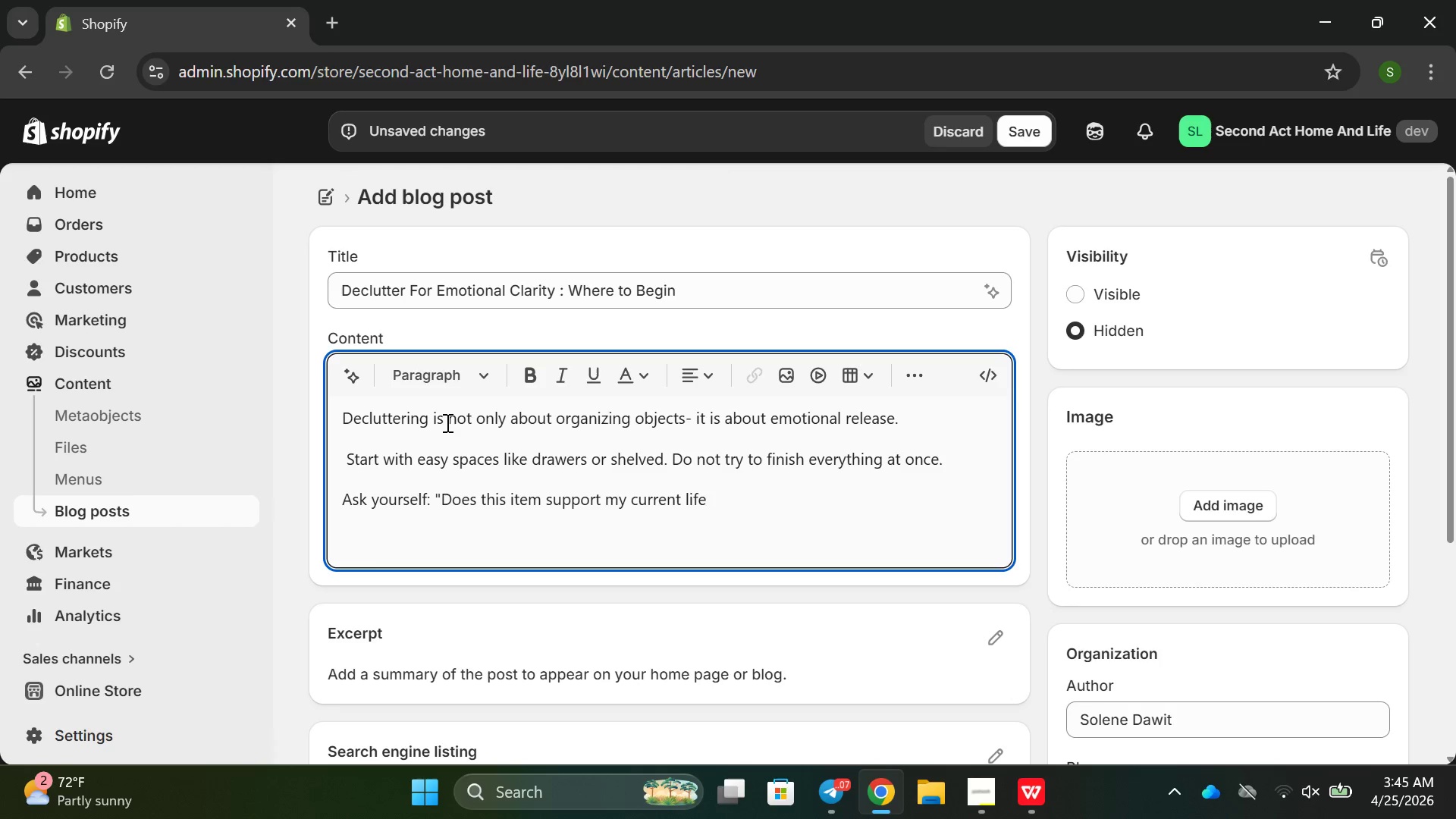 
hold_key(key=ShiftRight, duration=0.33)
 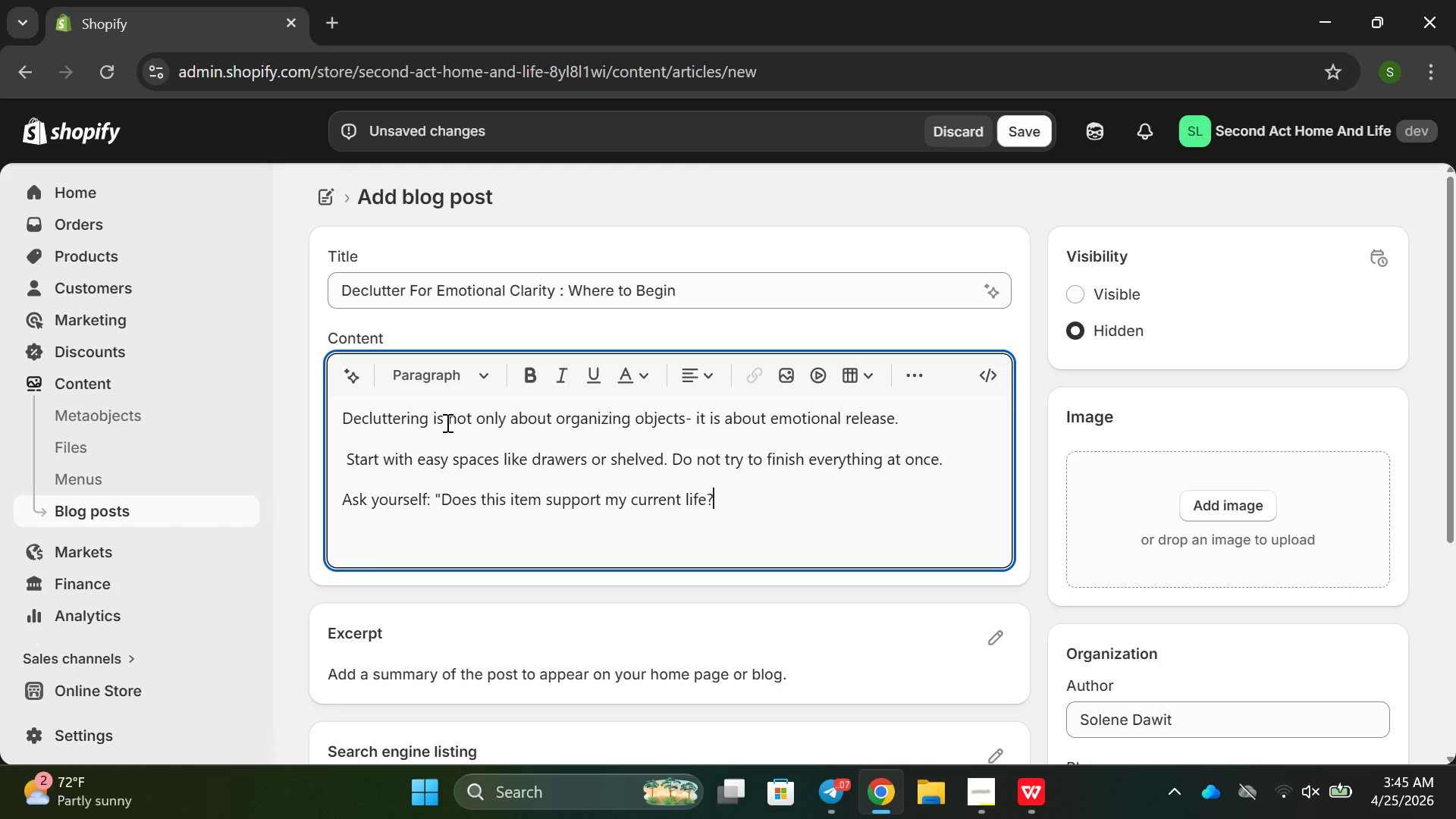 
hold_key(key=ShiftRight, duration=0.41)
 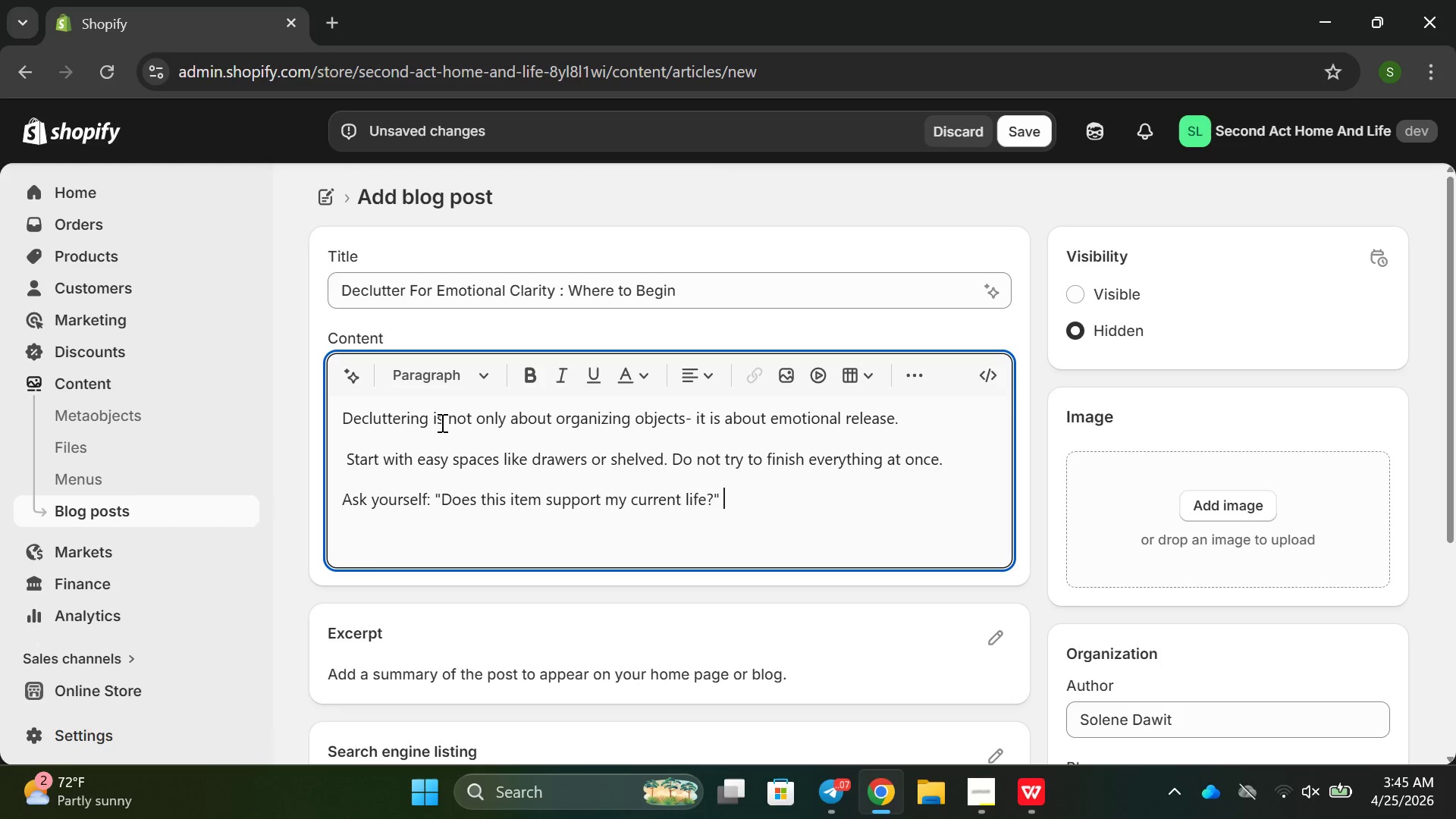 
hold_key(key=ShiftRight, duration=0.44)
 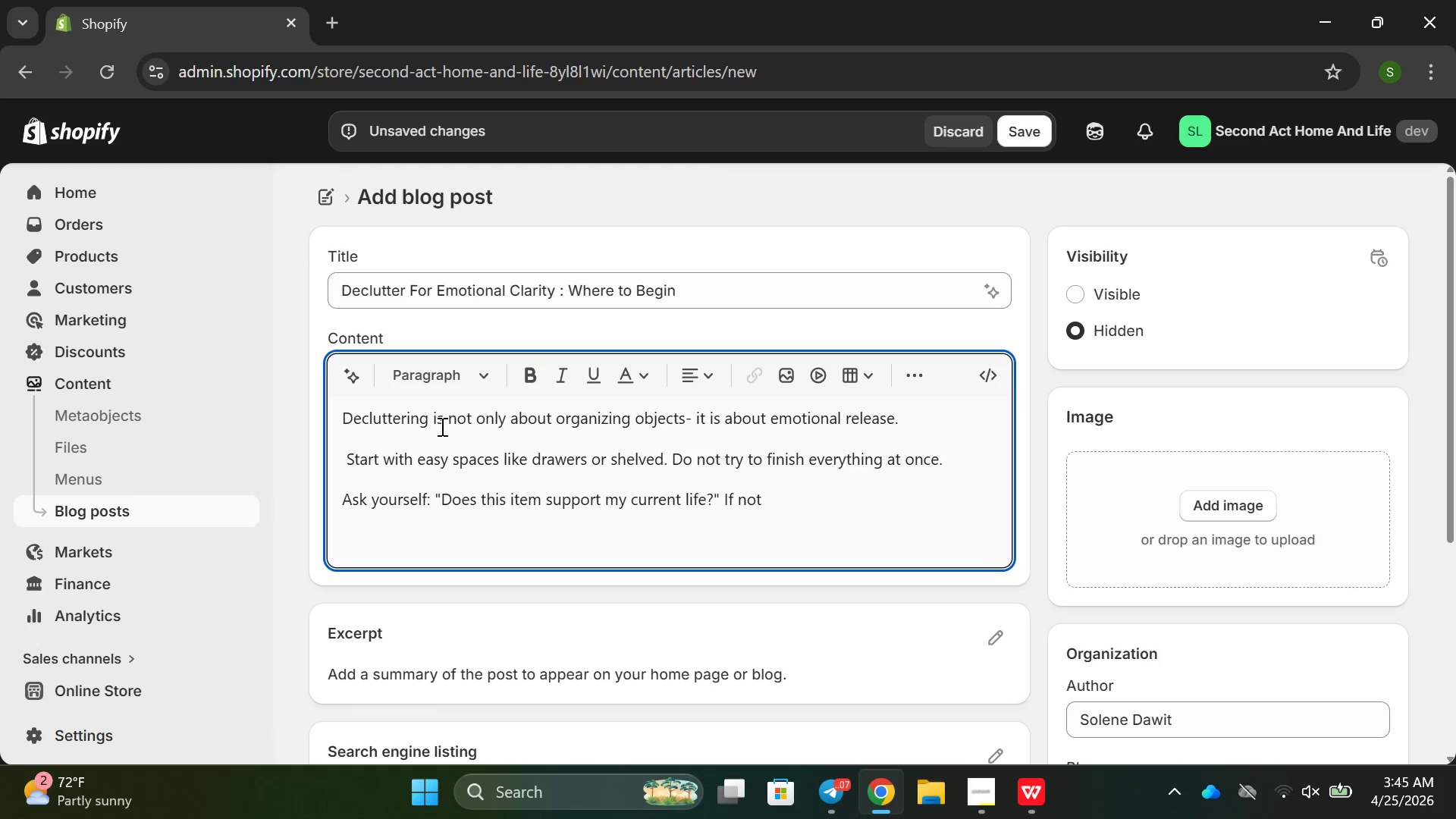 
hold_key(key=ShiftRight, duration=0.34)
 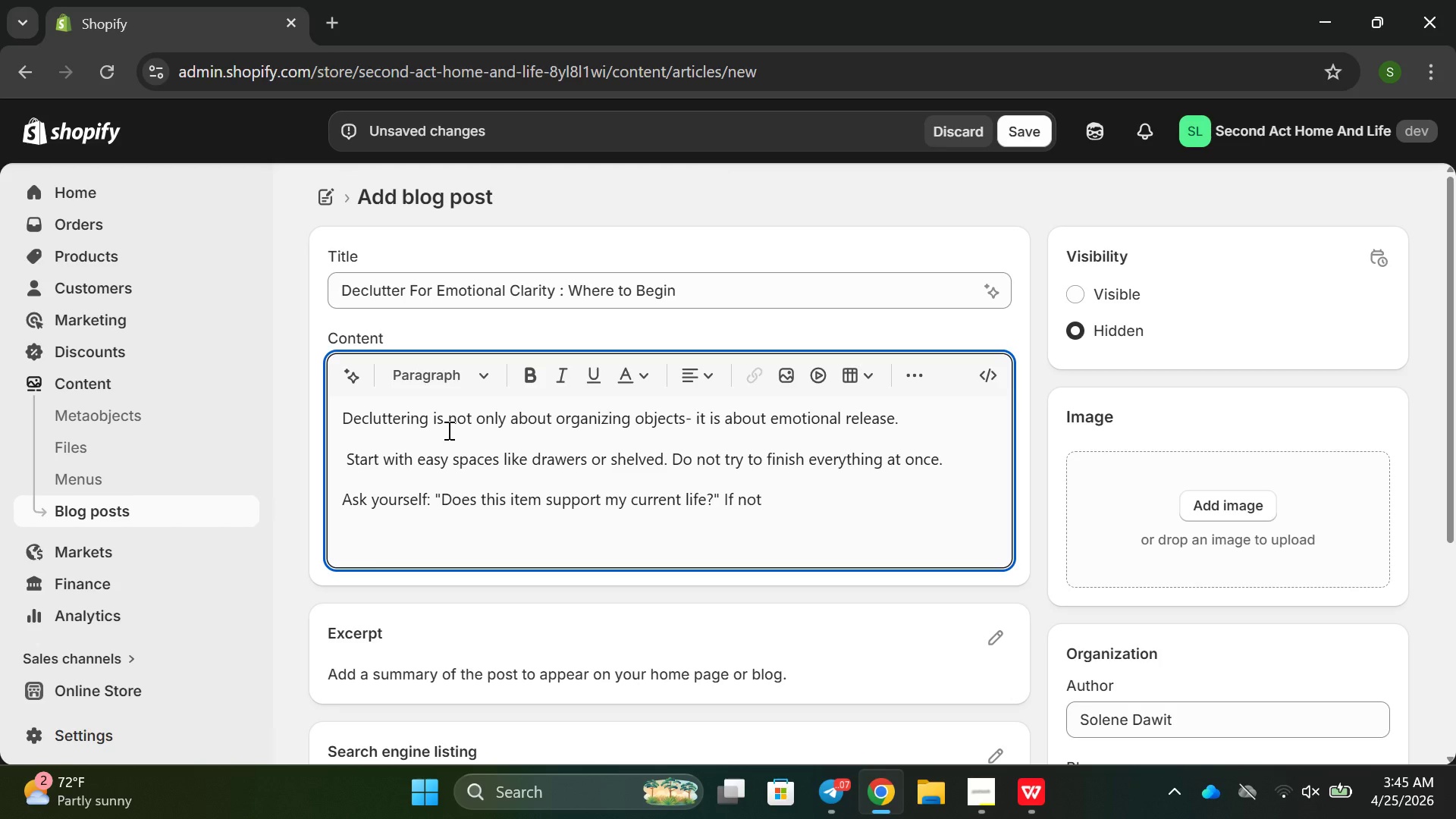 
type(it may be the time to let ot)
key(Backspace)
key(Backspace)
type(it go)
 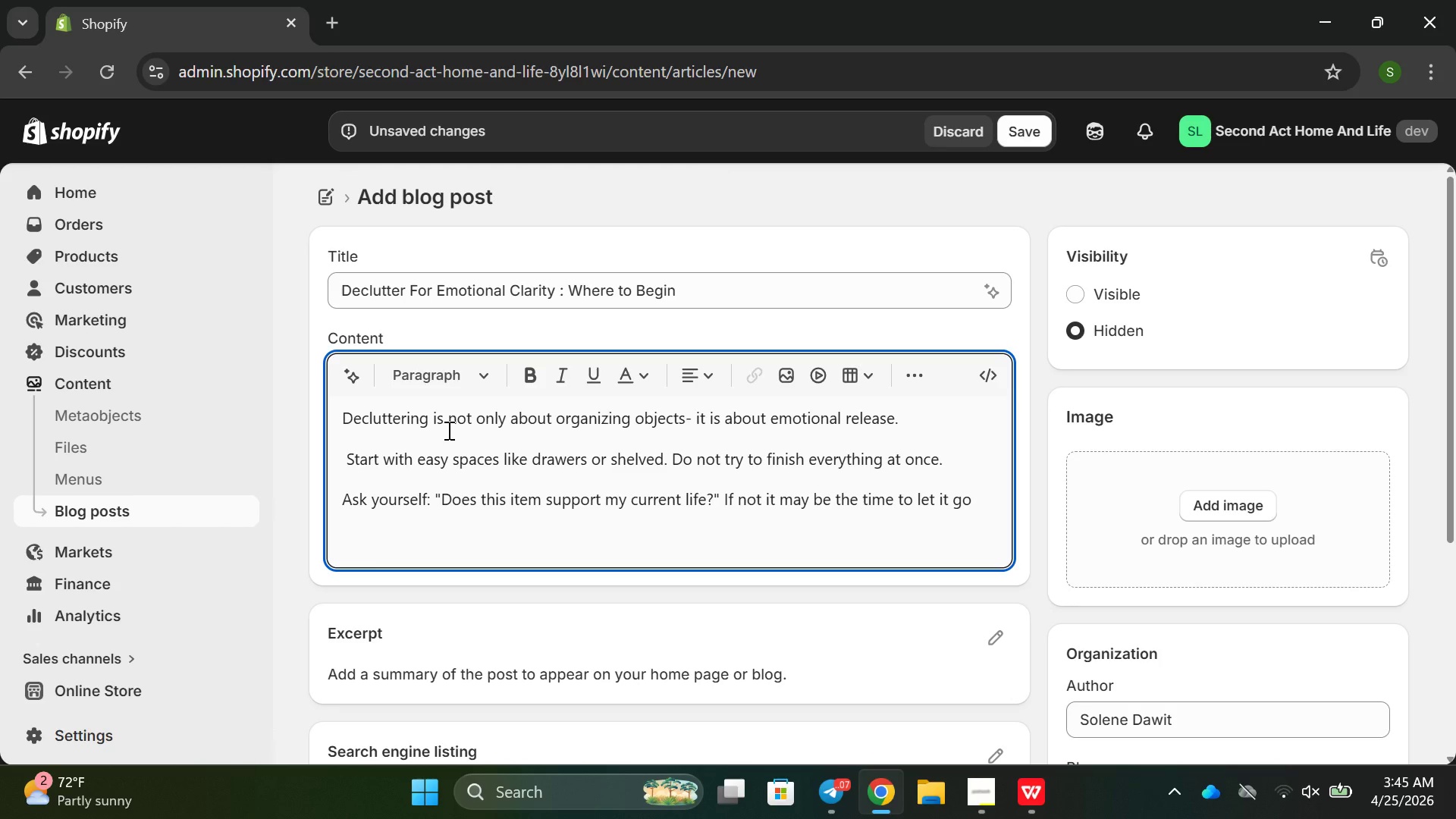 
key(Enter)
 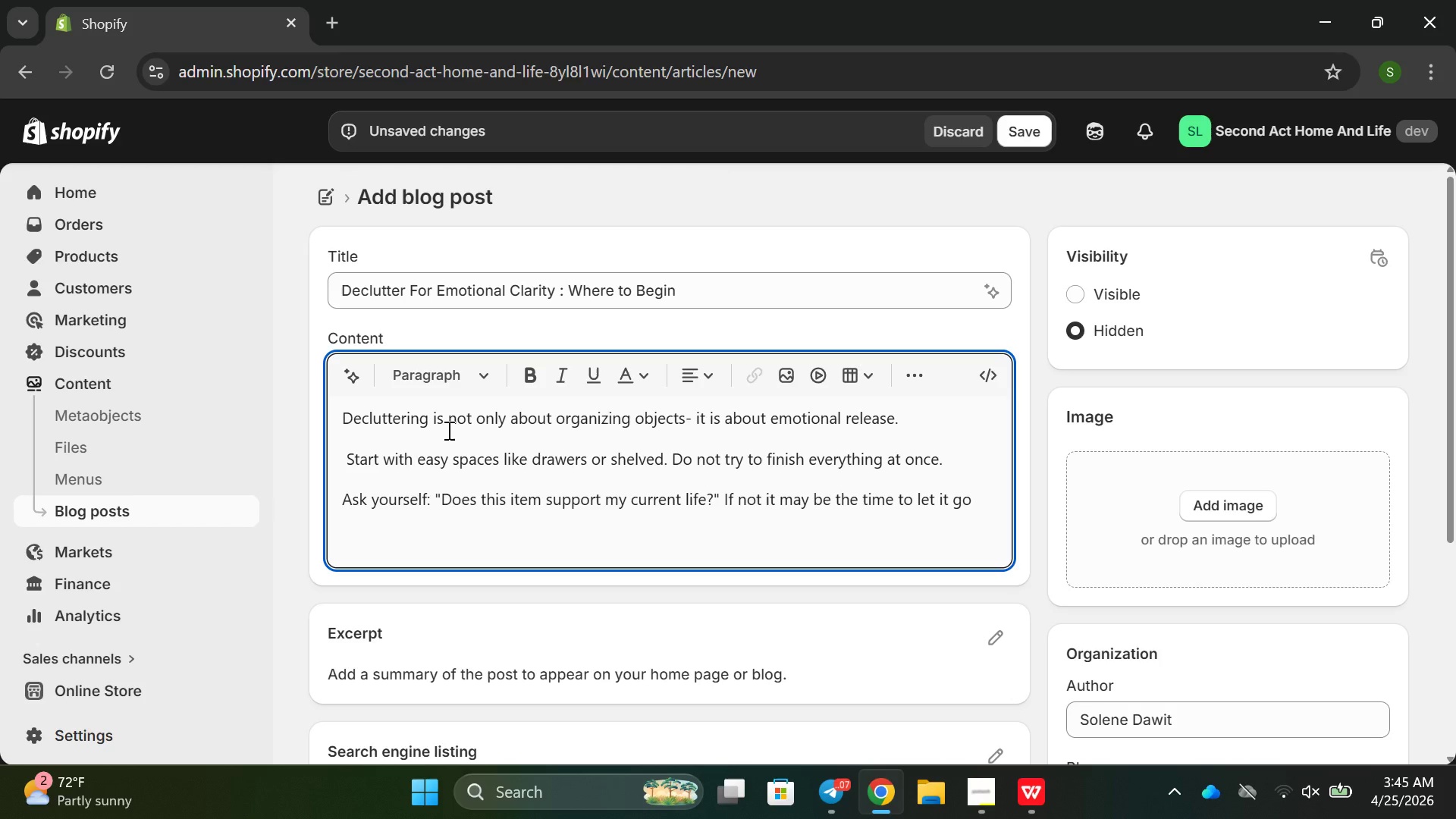 
type(Fouc)
key(Backspace)
key(Backspace)
type(cus on calt)
key(Backspace)
key(Backspace)
type(tegories inset)
key(Backspace)
key(Backspace)
type(tead of rooms-Clot)
key(Backspace)
key(Backspace)
key(Backspace)
key(Backspace)
type(clothes a)
key(Backspace)
type(p)
key(Backspace)
key(Backspace)
type(, papers or personal items.)
 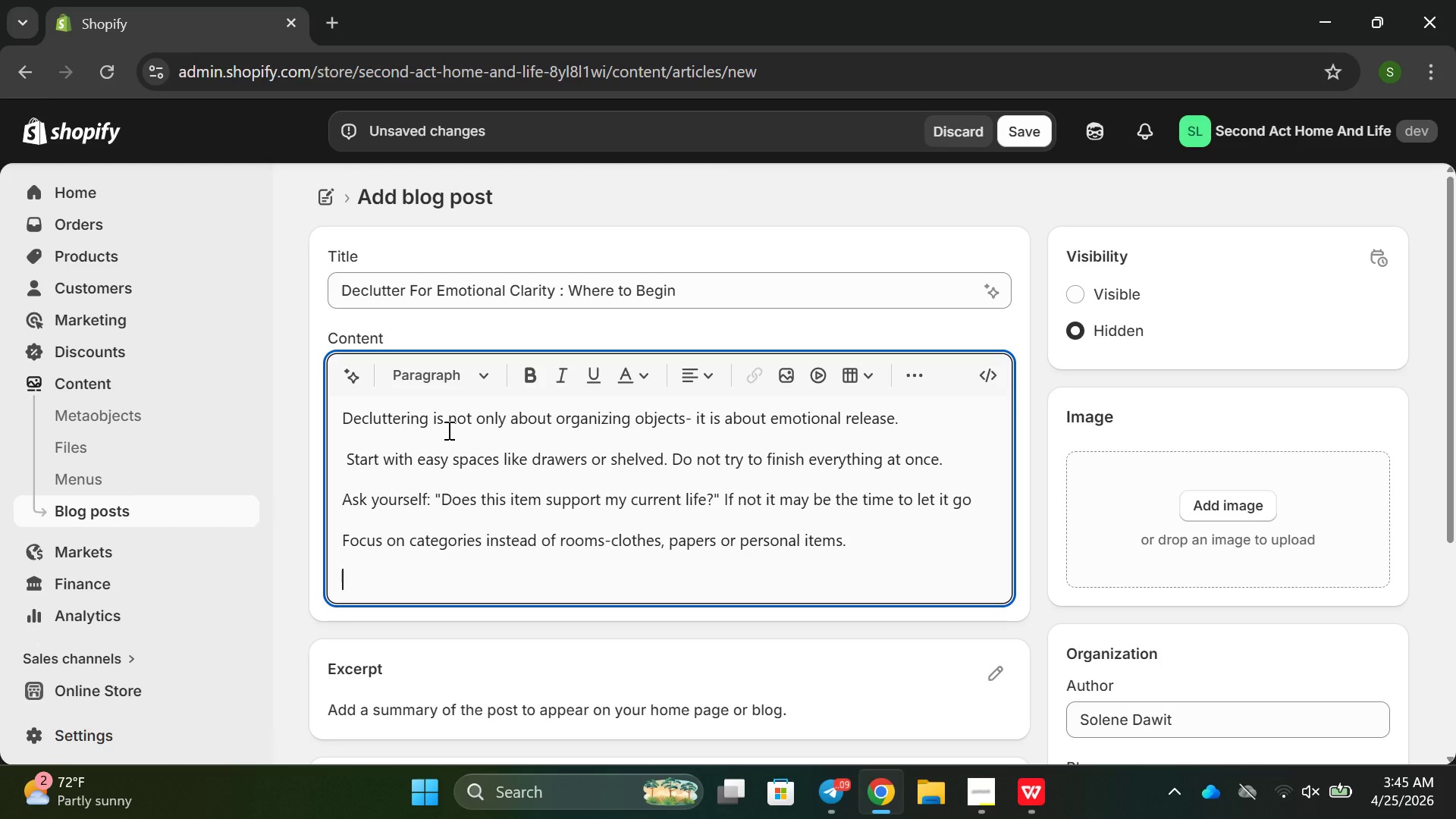 
 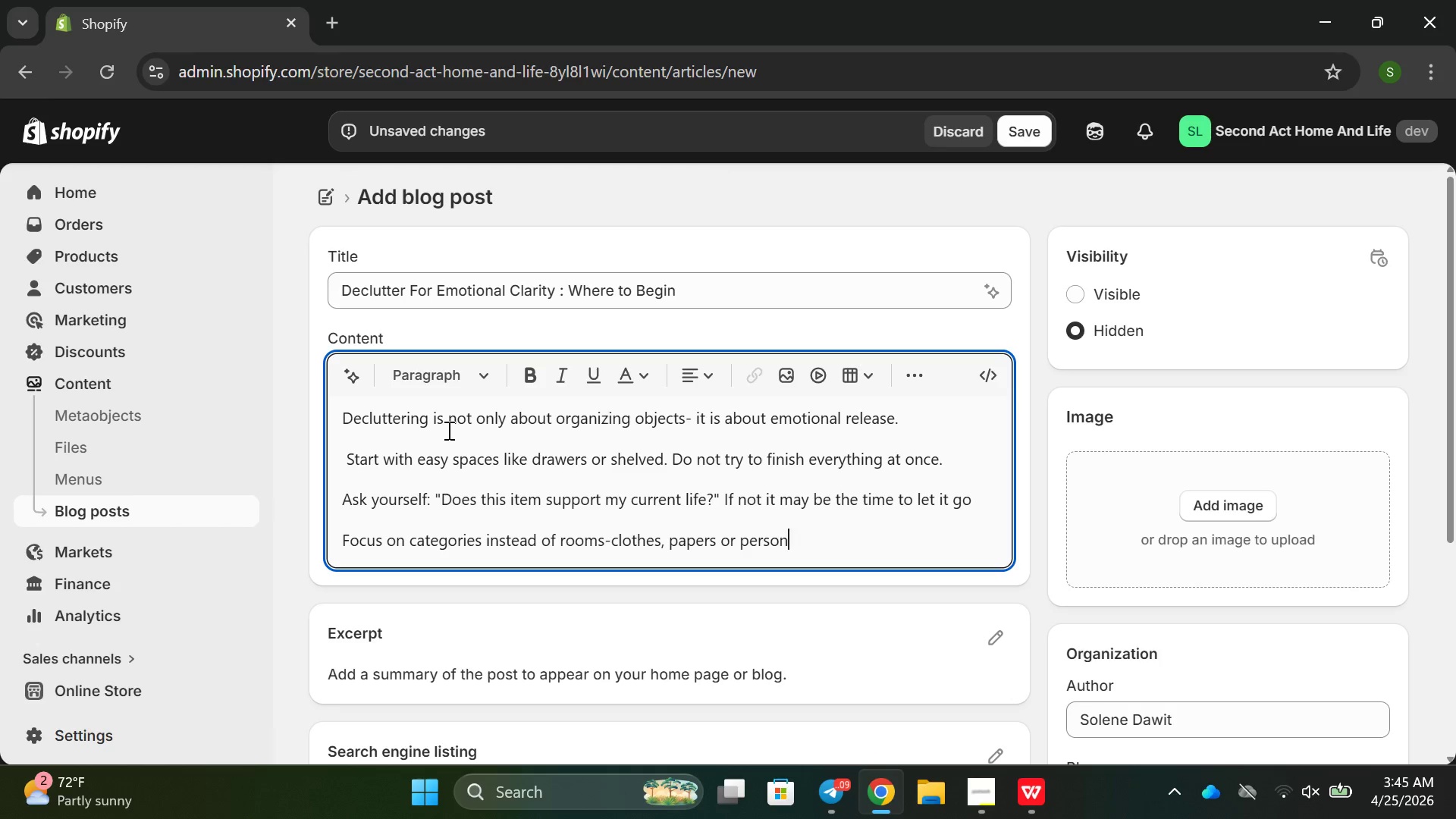 
key(Enter)
 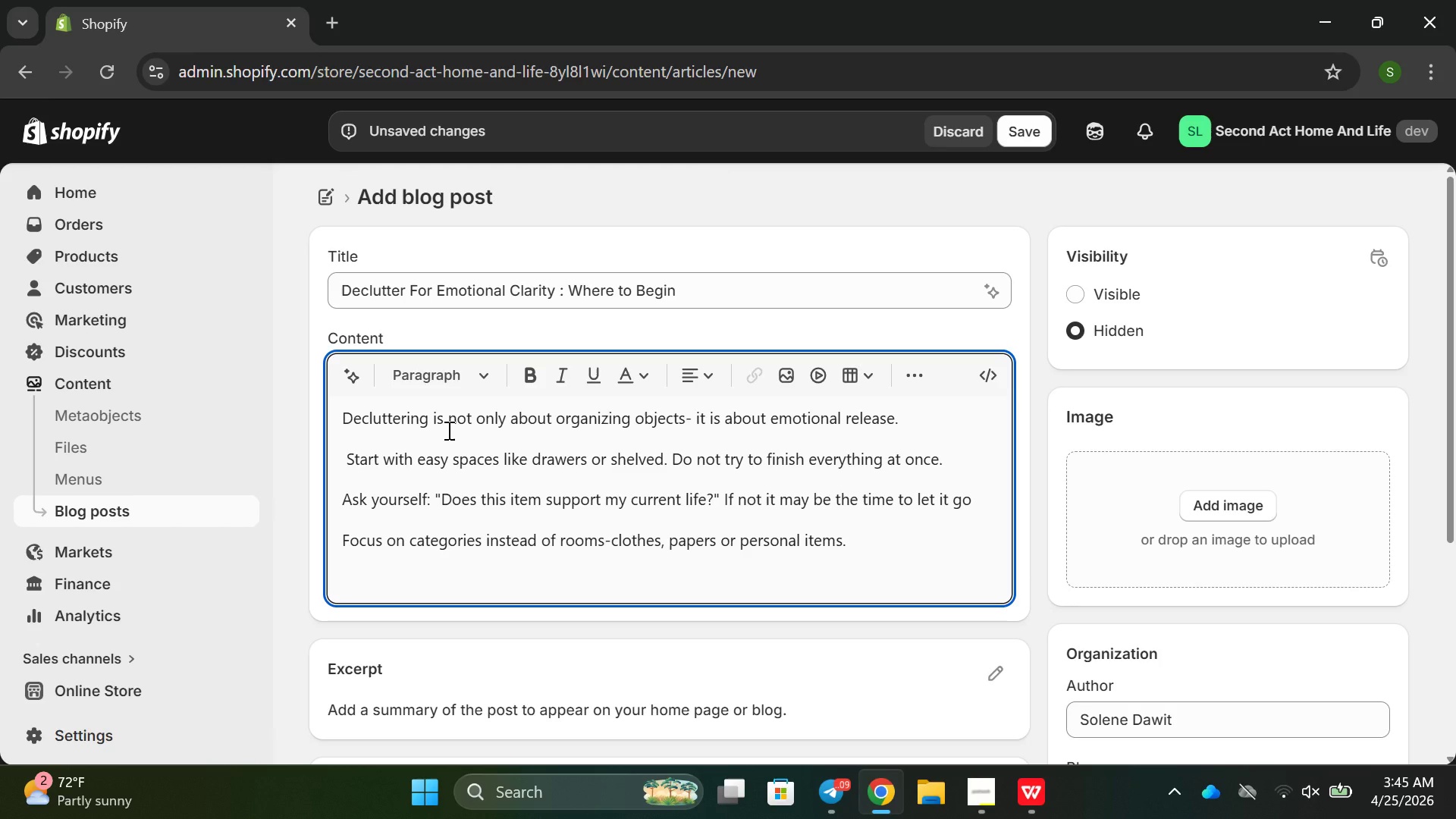 
type(Create a "ek)
key(Backspace)
key(Backspace)
type(keep without)
key(Backspace)
key(Backspace)
key(Backspace)
type( meaning" bi)
key(Backspace)
type(ox for impo)
key(Backspace)
type(ortant emotional items insta)
key(Backspace)
type(ead of keepo)
key(Backspace)
type(ing evrything visible)
 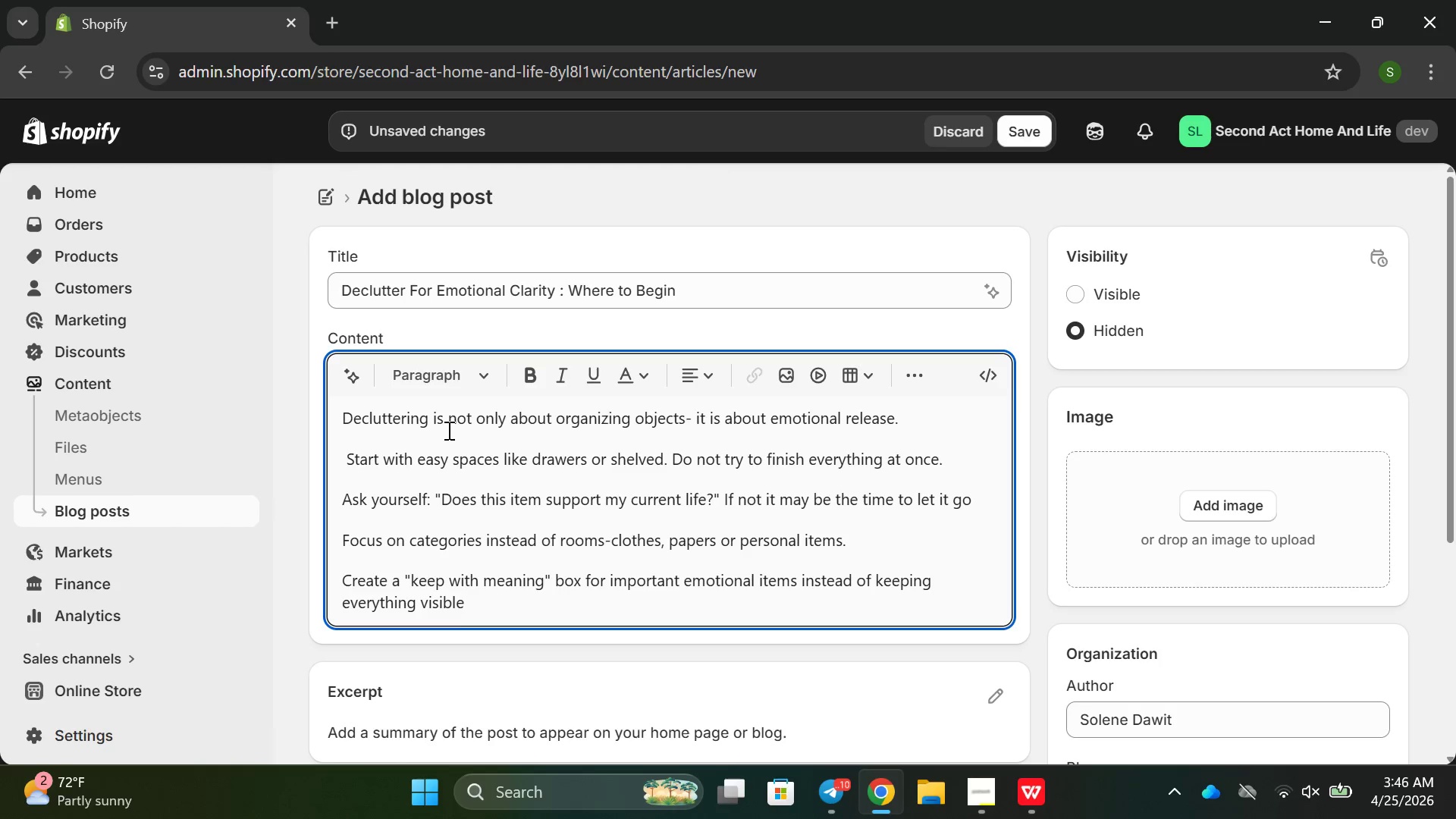 
left_click([1007, 556])
 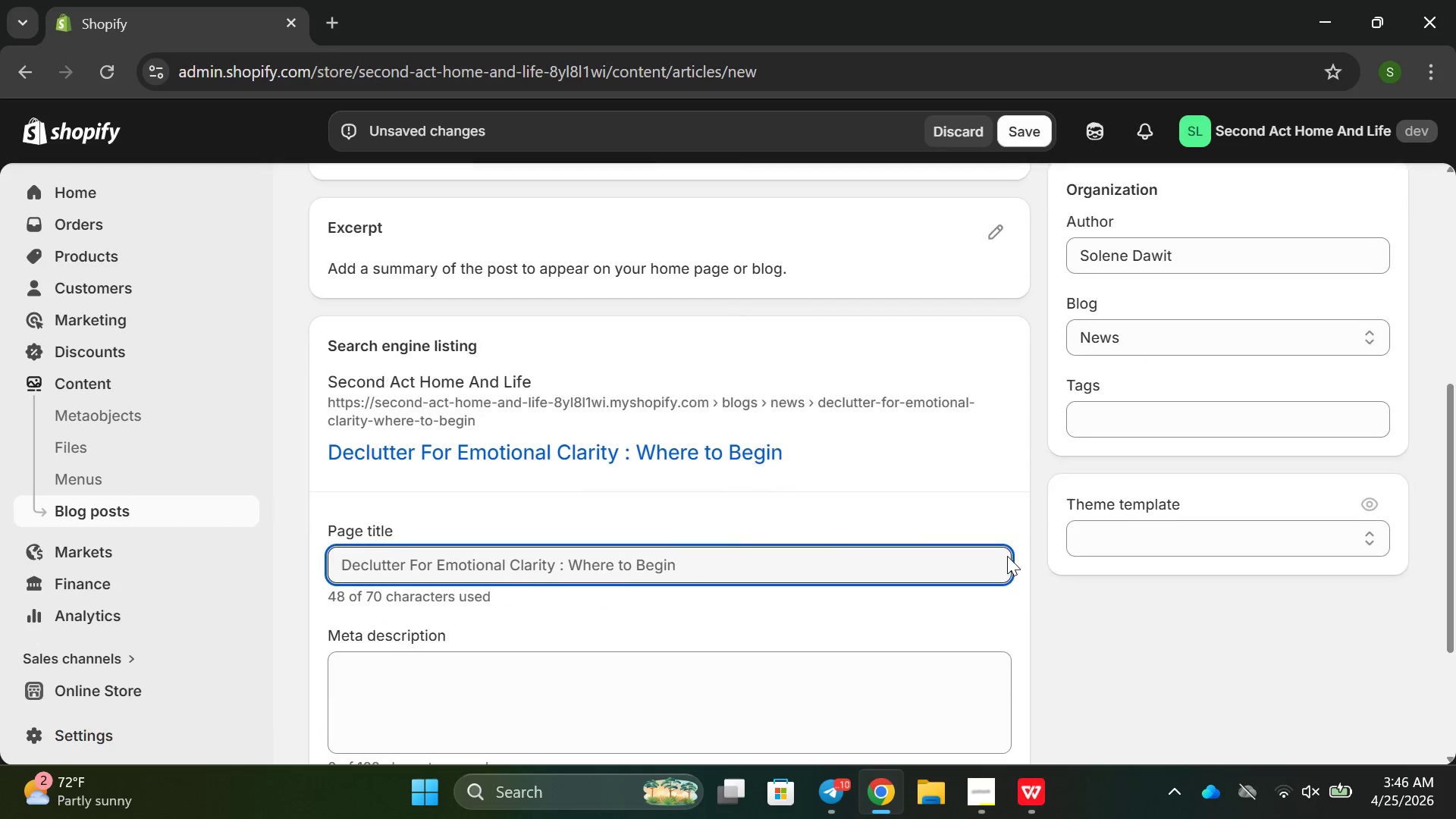 
left_click([751, 677])
 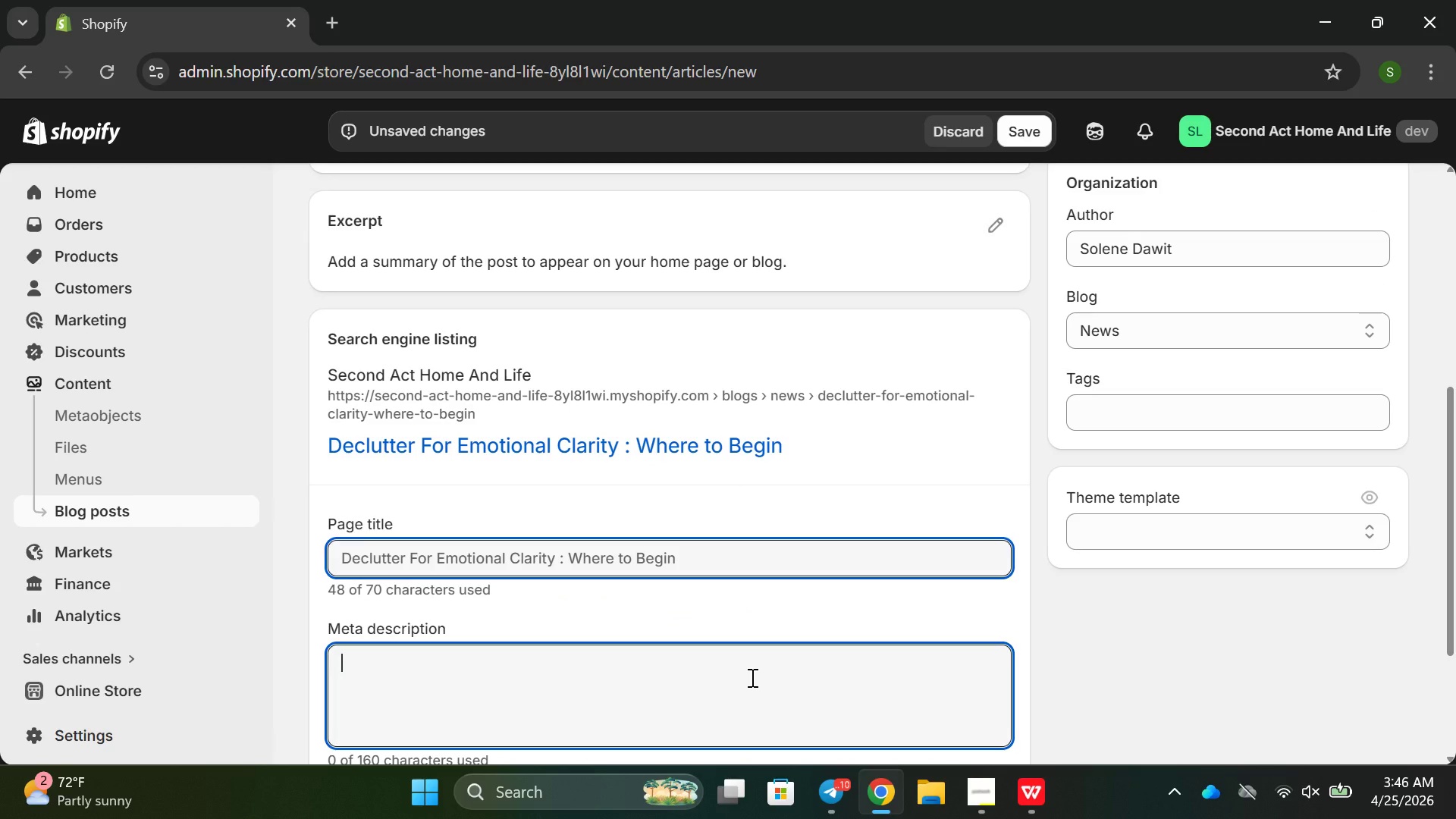 
type(Guil)
key(Backspace)
type(de ro /de)
key(Backspace)
key(Backspace)
key(Backspace)
key(Backspace)
key(Backspace)
key(Backspace)
type(to declutter)
 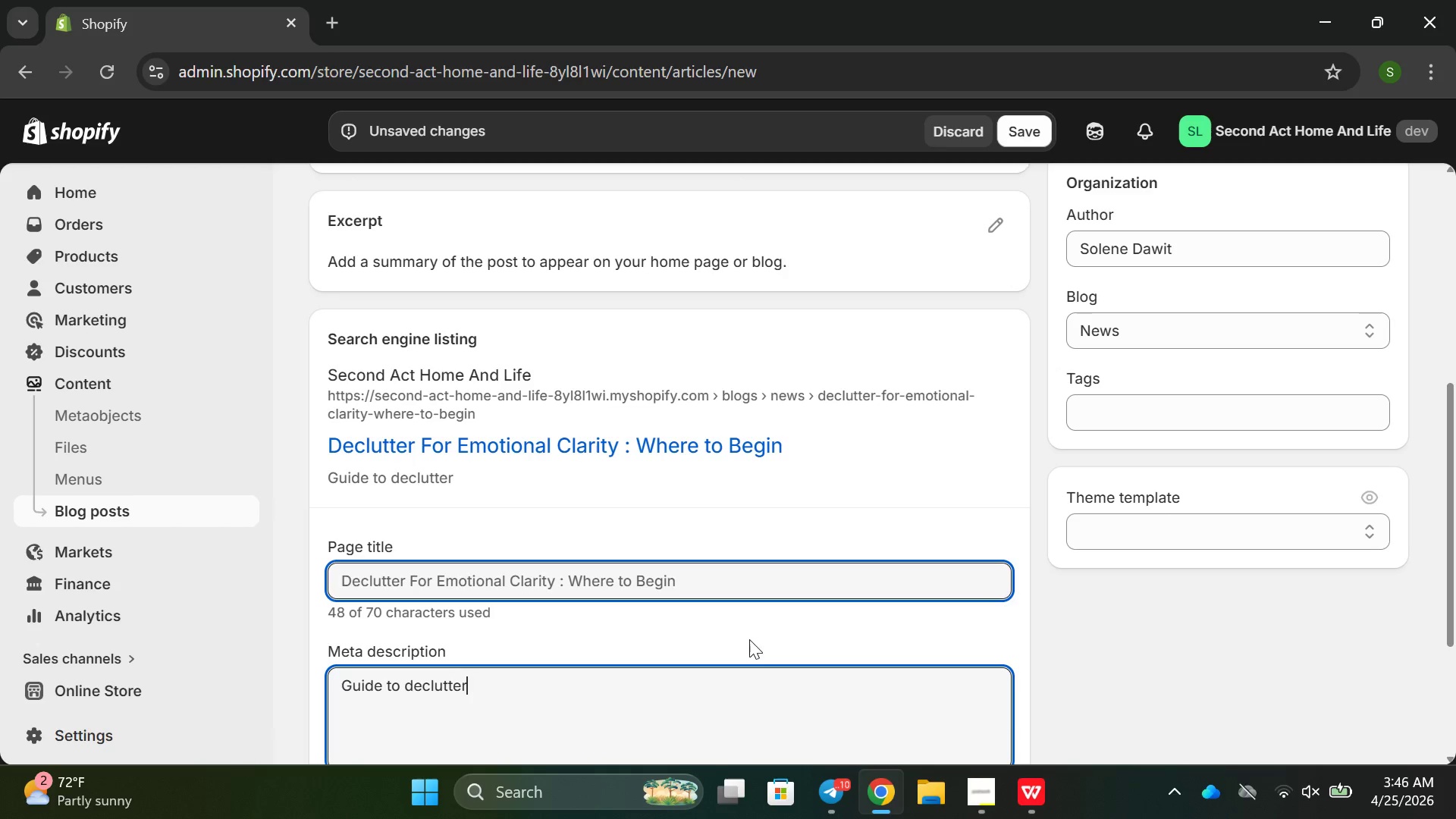 
type( i)
key(Backspace)
type(for emotional ca)
key(Backspace)
type(at)
key(Backspace)
type(rity )
key(Backspace)
type( stress relied)
key(Backspace)
type(f )
key(Backspace)
type(, an dmindful hom )
key(Backspace)
key(Backspace)
key(Backspace)
type( )
key(Backspace)
type(d mindful home organizations durng life transitions.)
 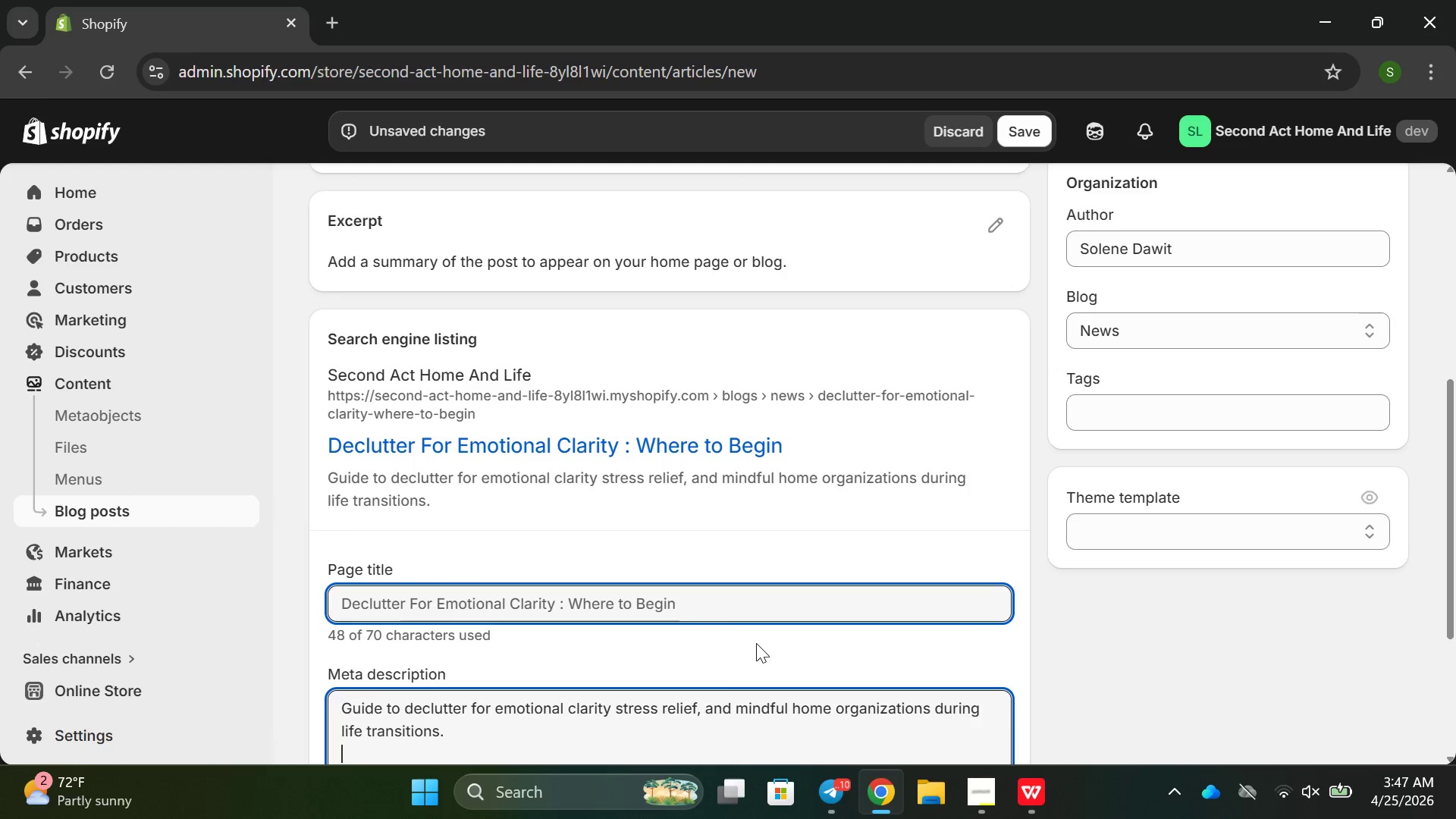 
key(Enter)
 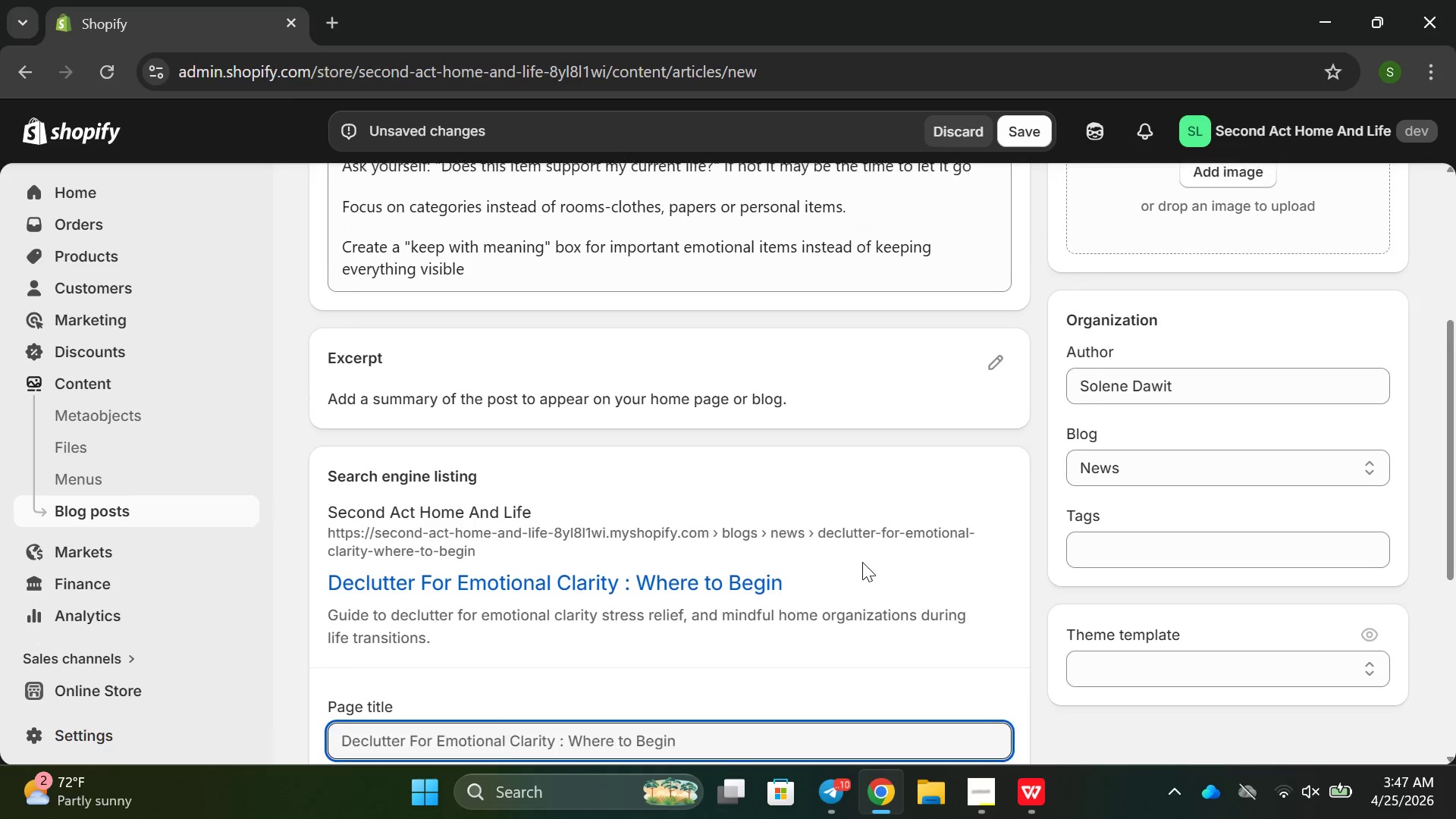 
left_click([1116, 565])
 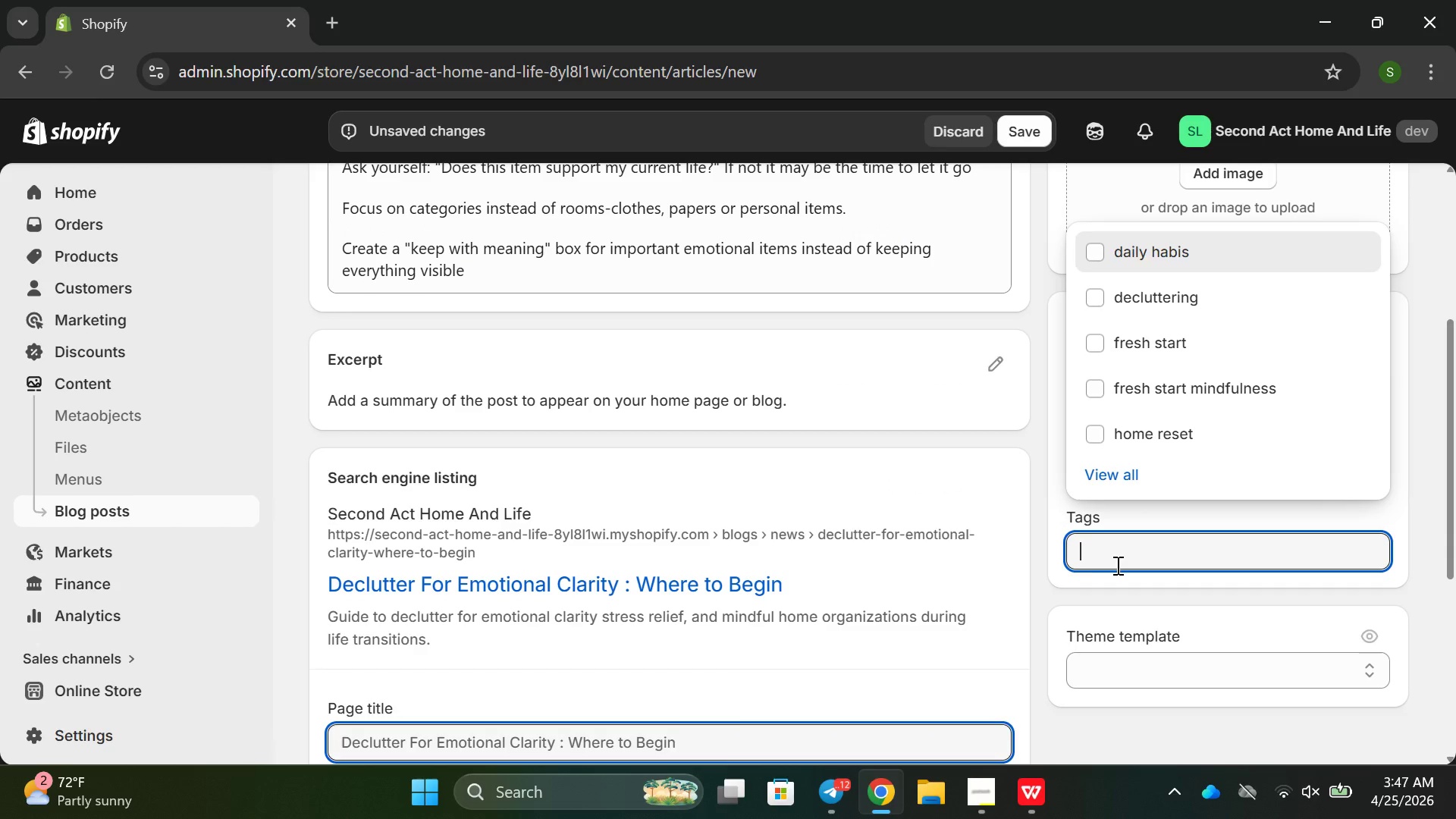 
type(decluttering, emotional clarity, home organization, mental wellness)
 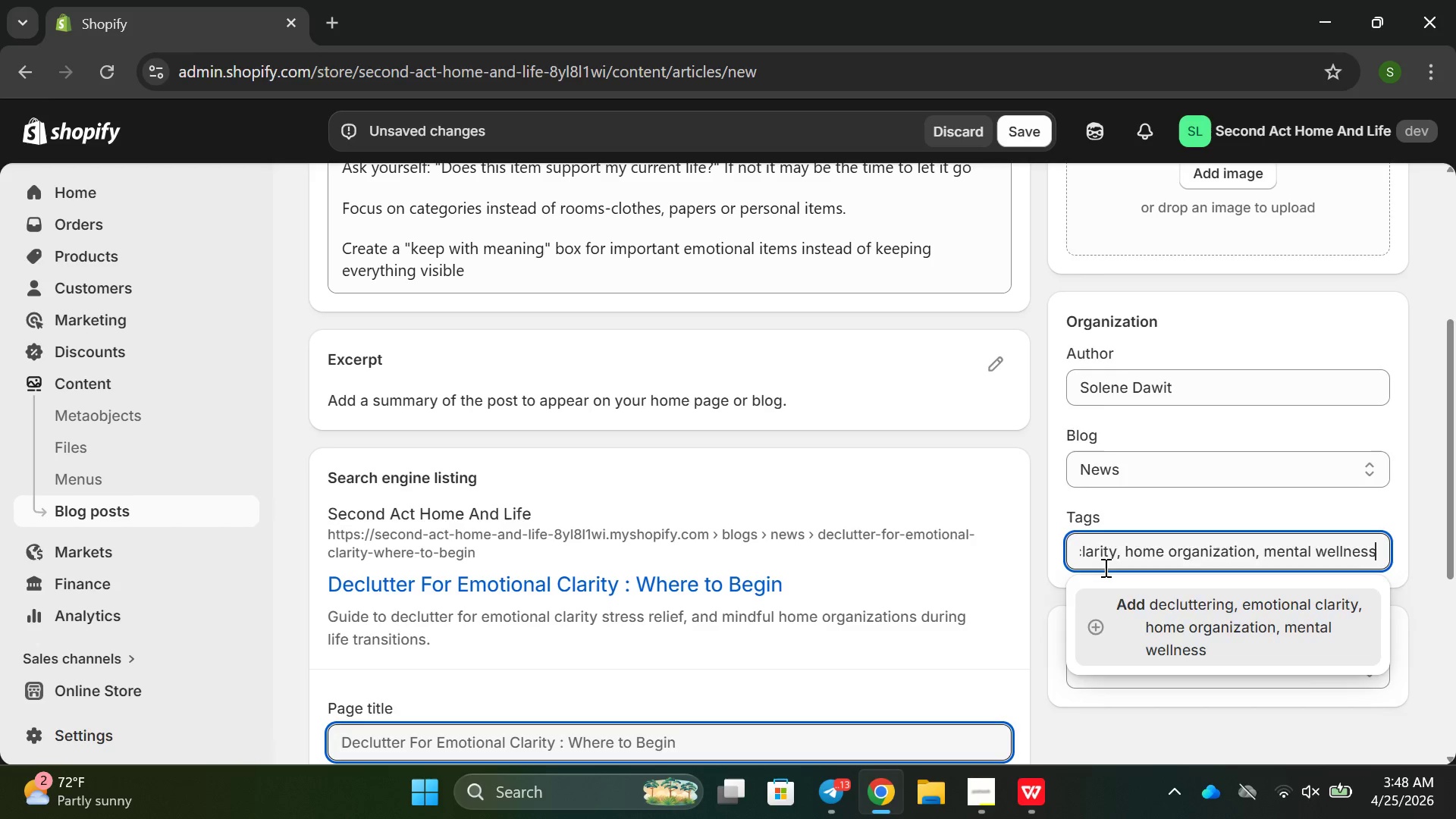 
key(Enter)
 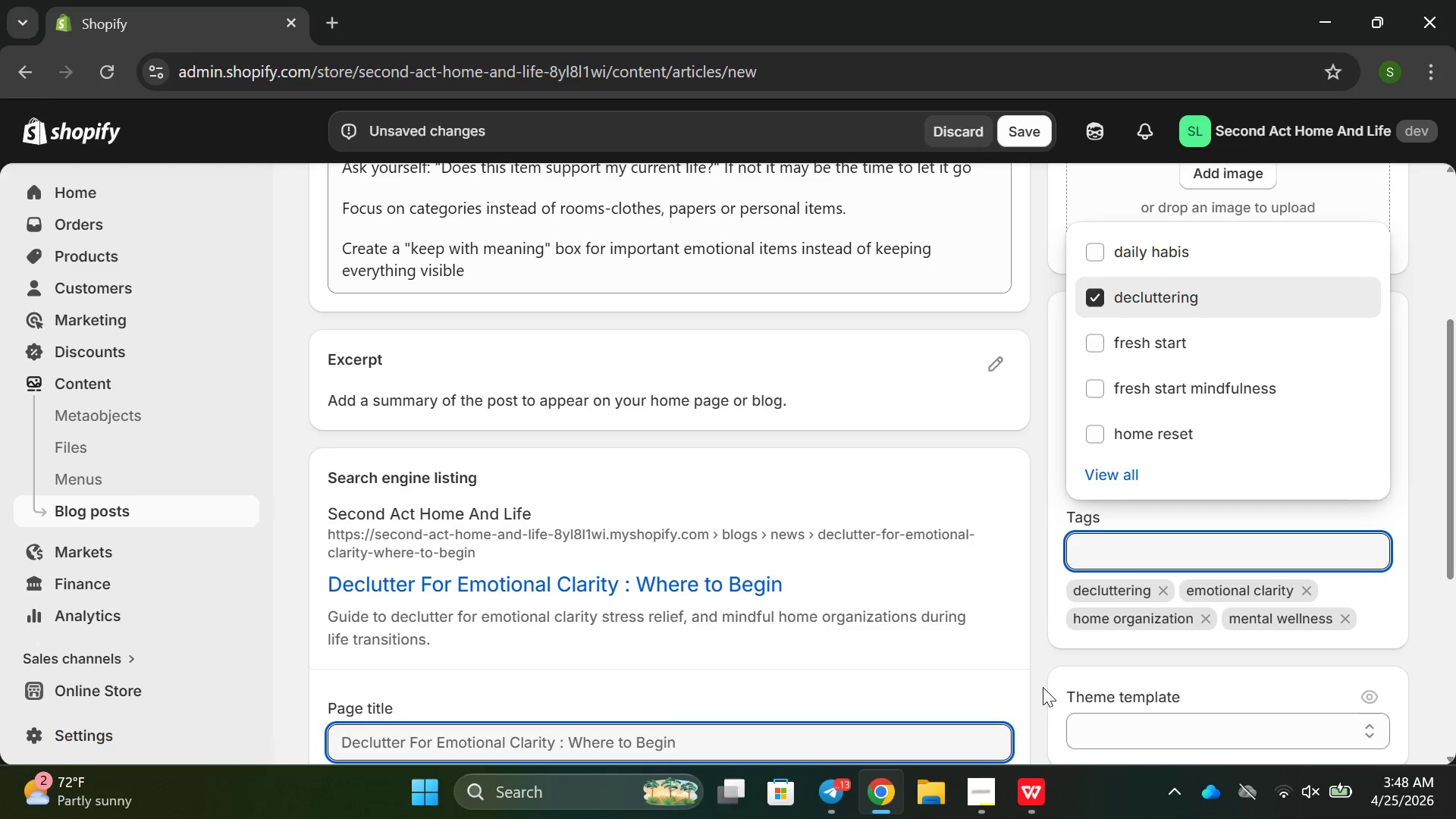 
left_click([1043, 707])
 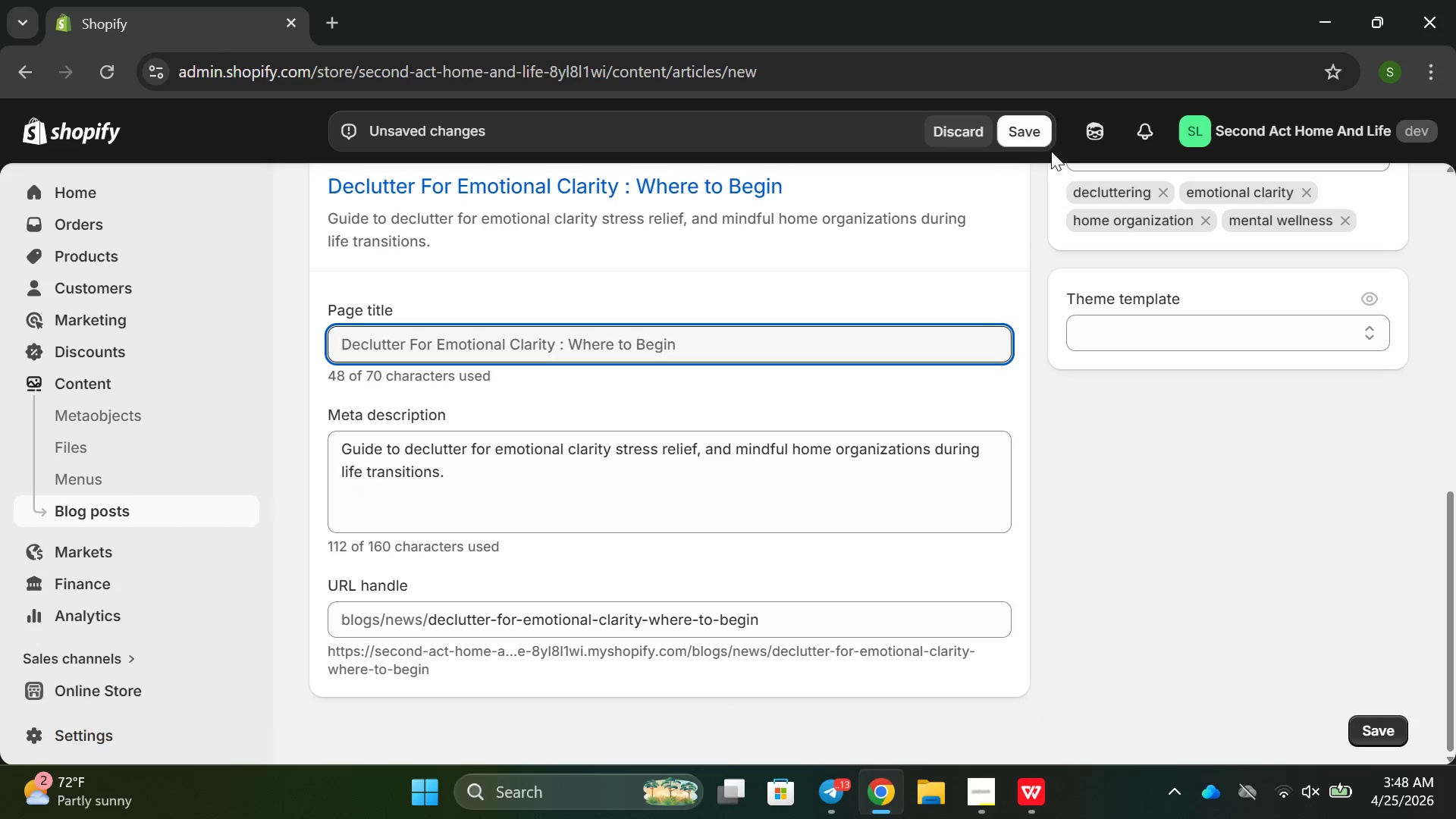 
left_click([1042, 136])
 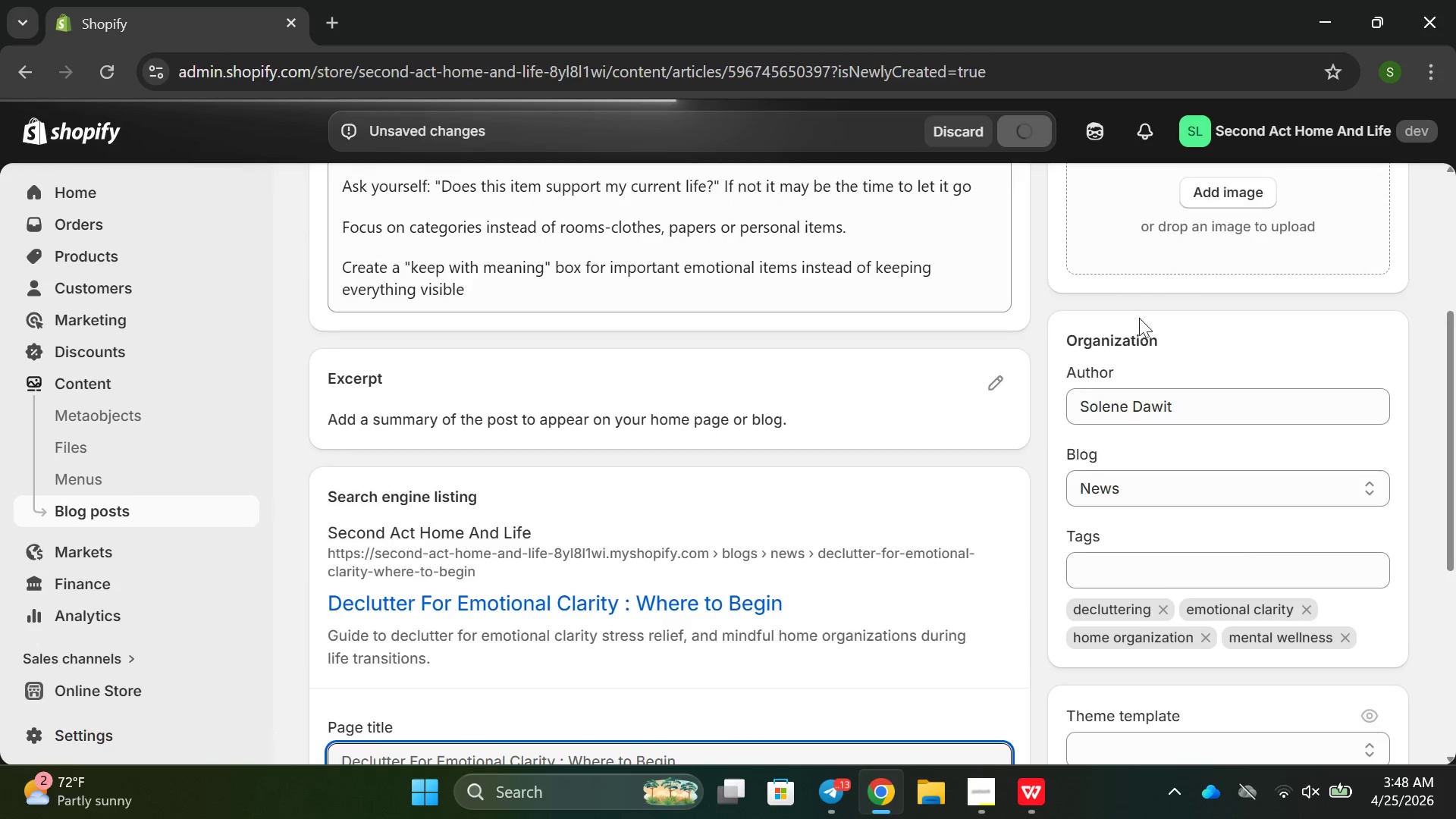 
left_click([1104, 410])
 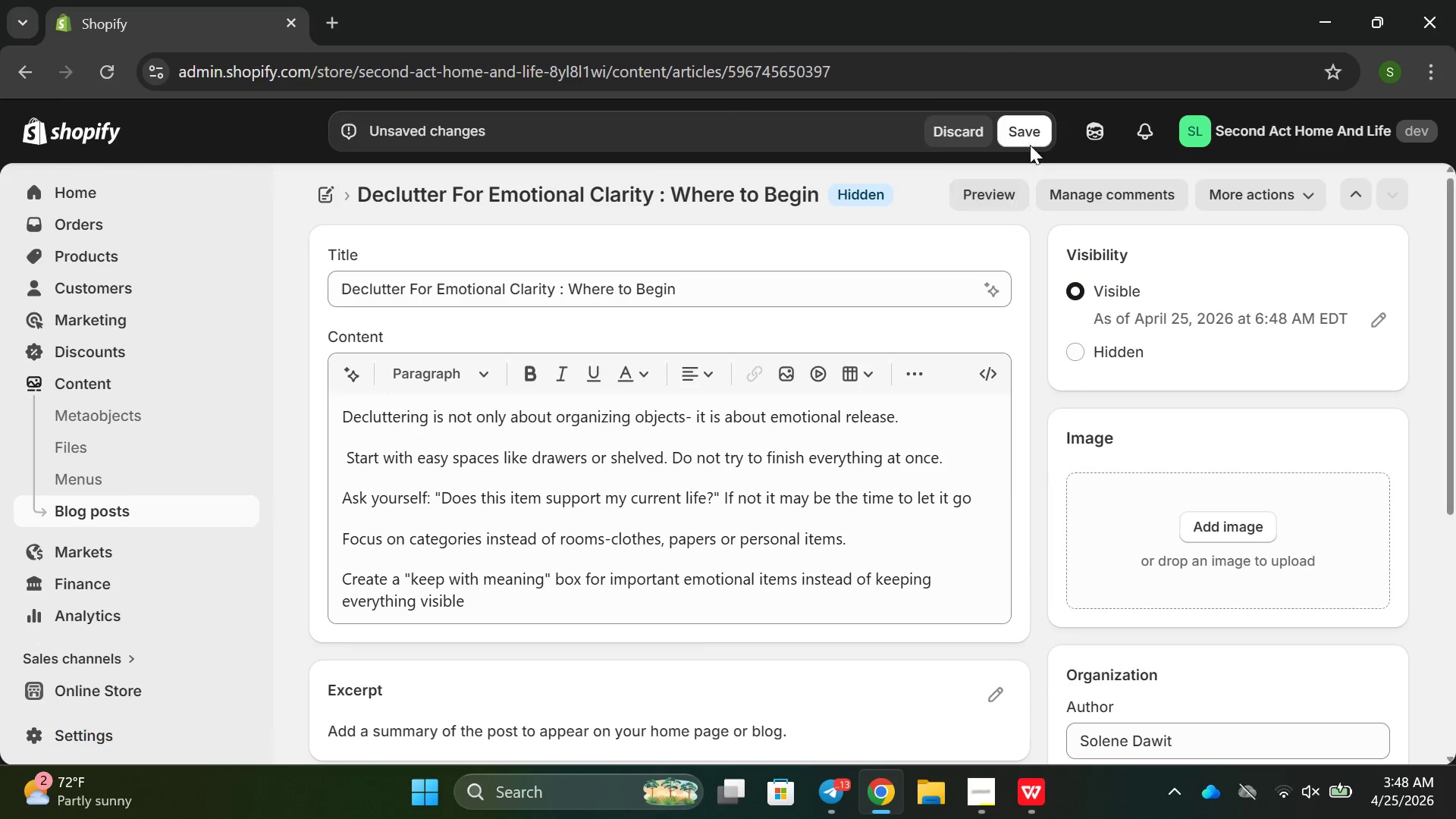 
left_click([1030, 142])
 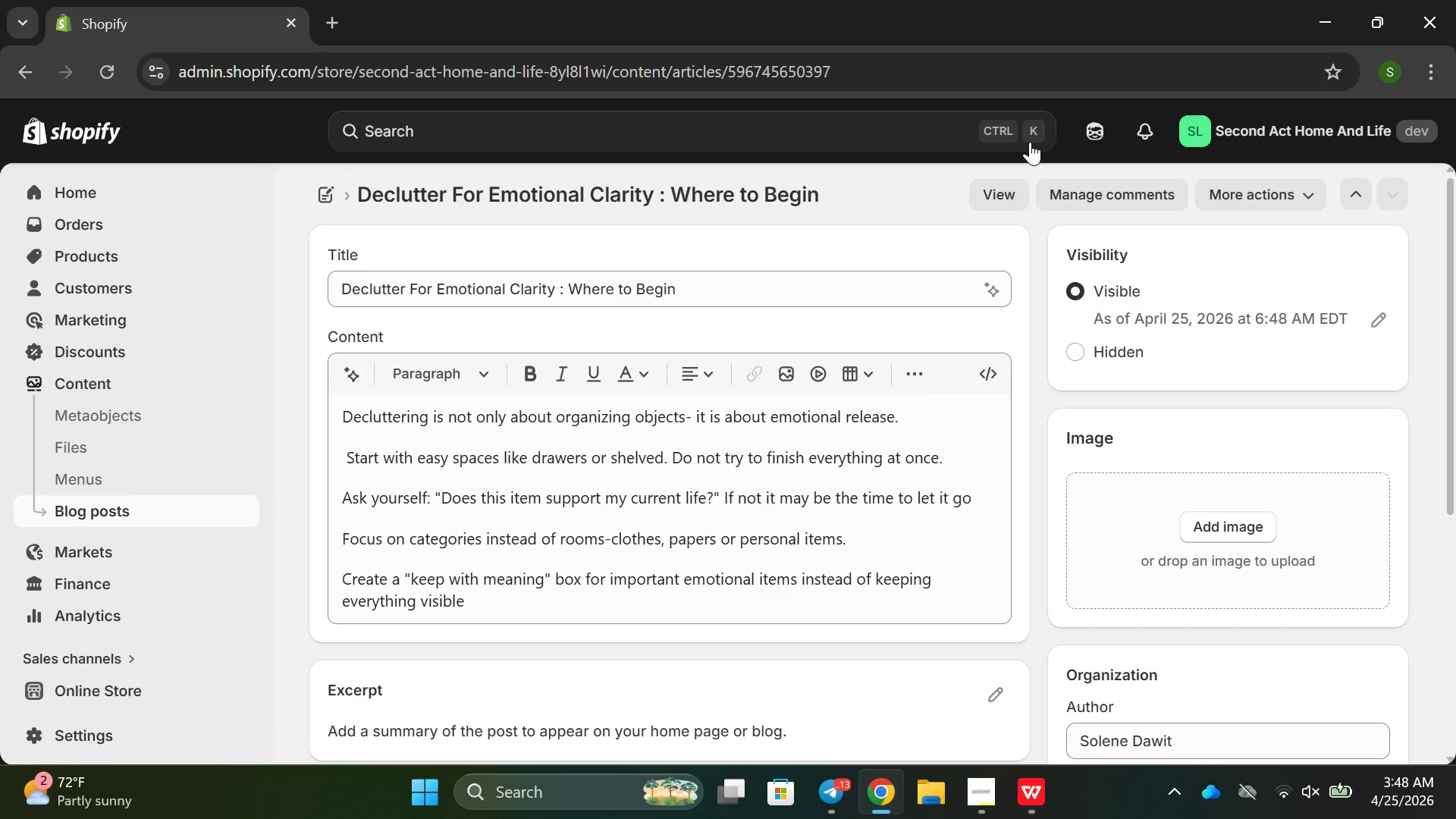 
wait(5.02)
 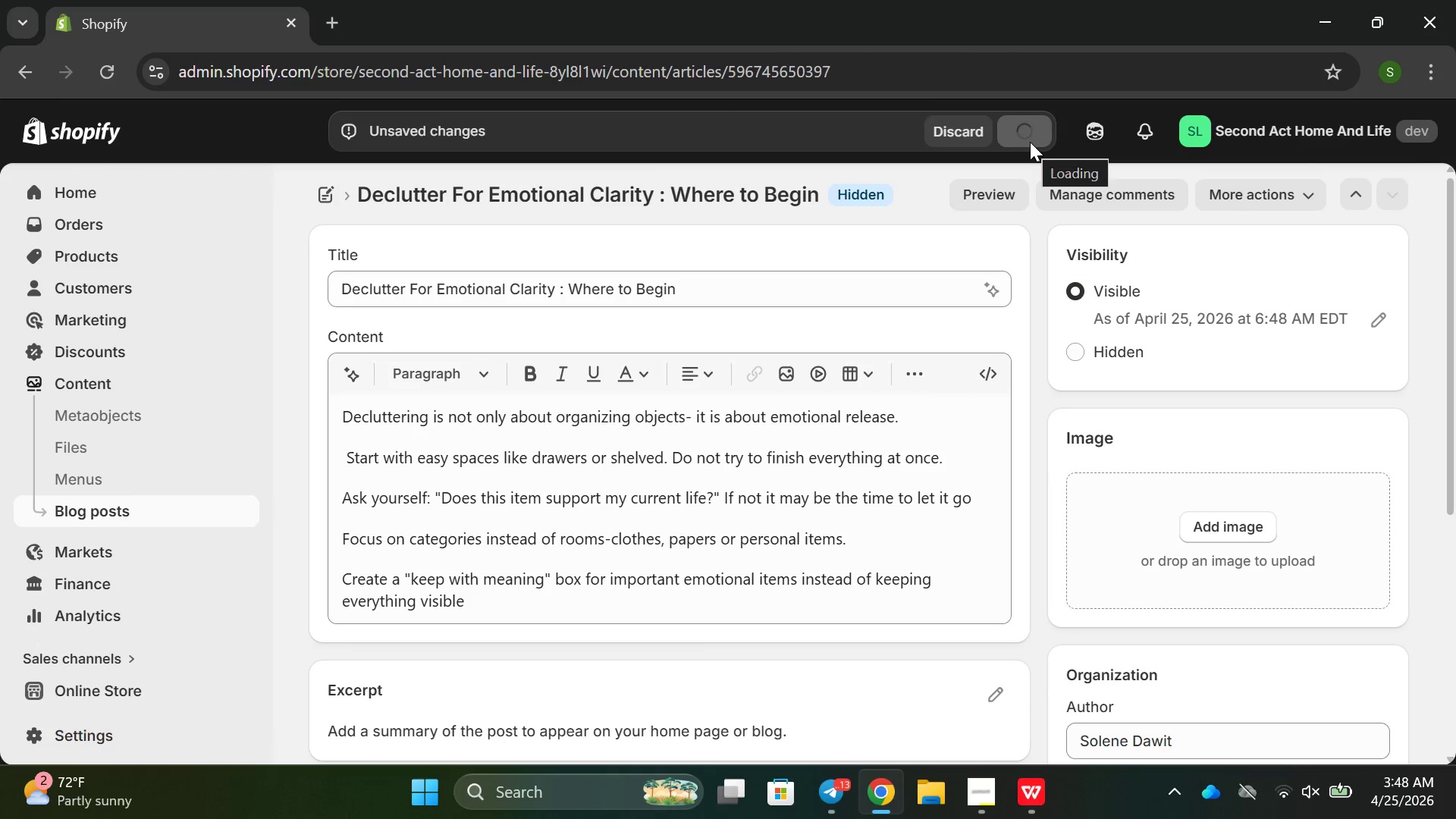 
left_click([970, 806])